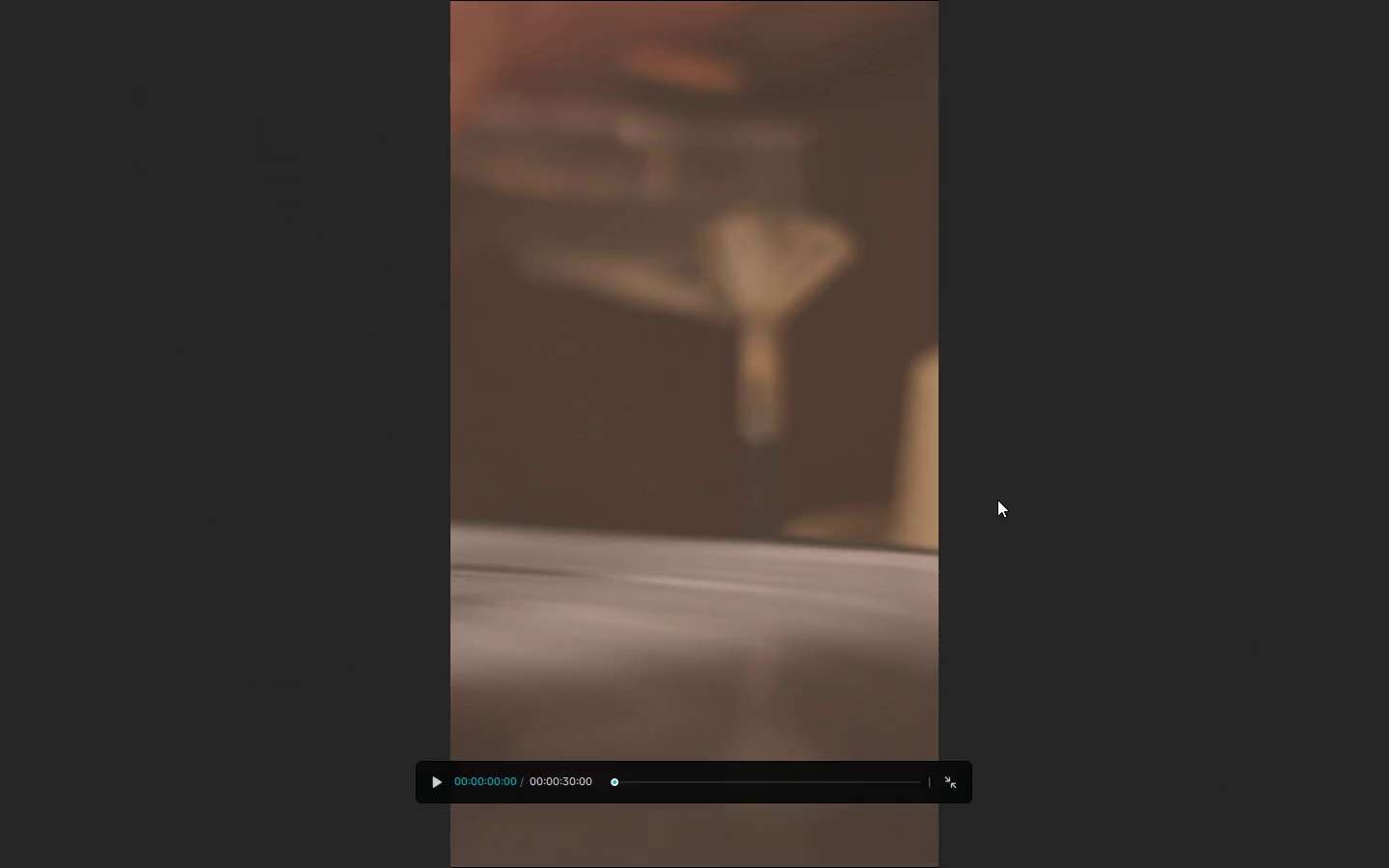 
key(Space)
 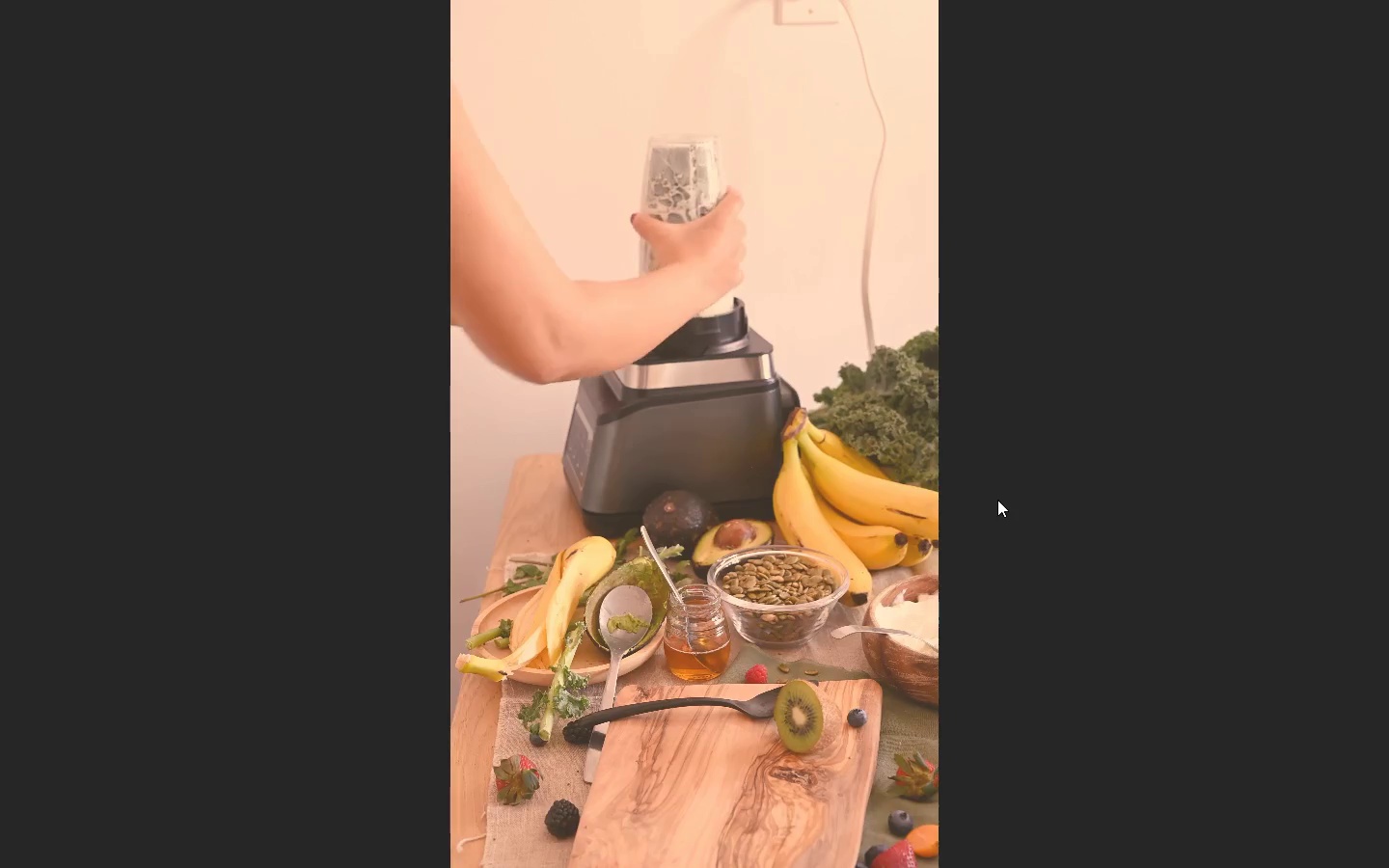 
wait(13.34)
 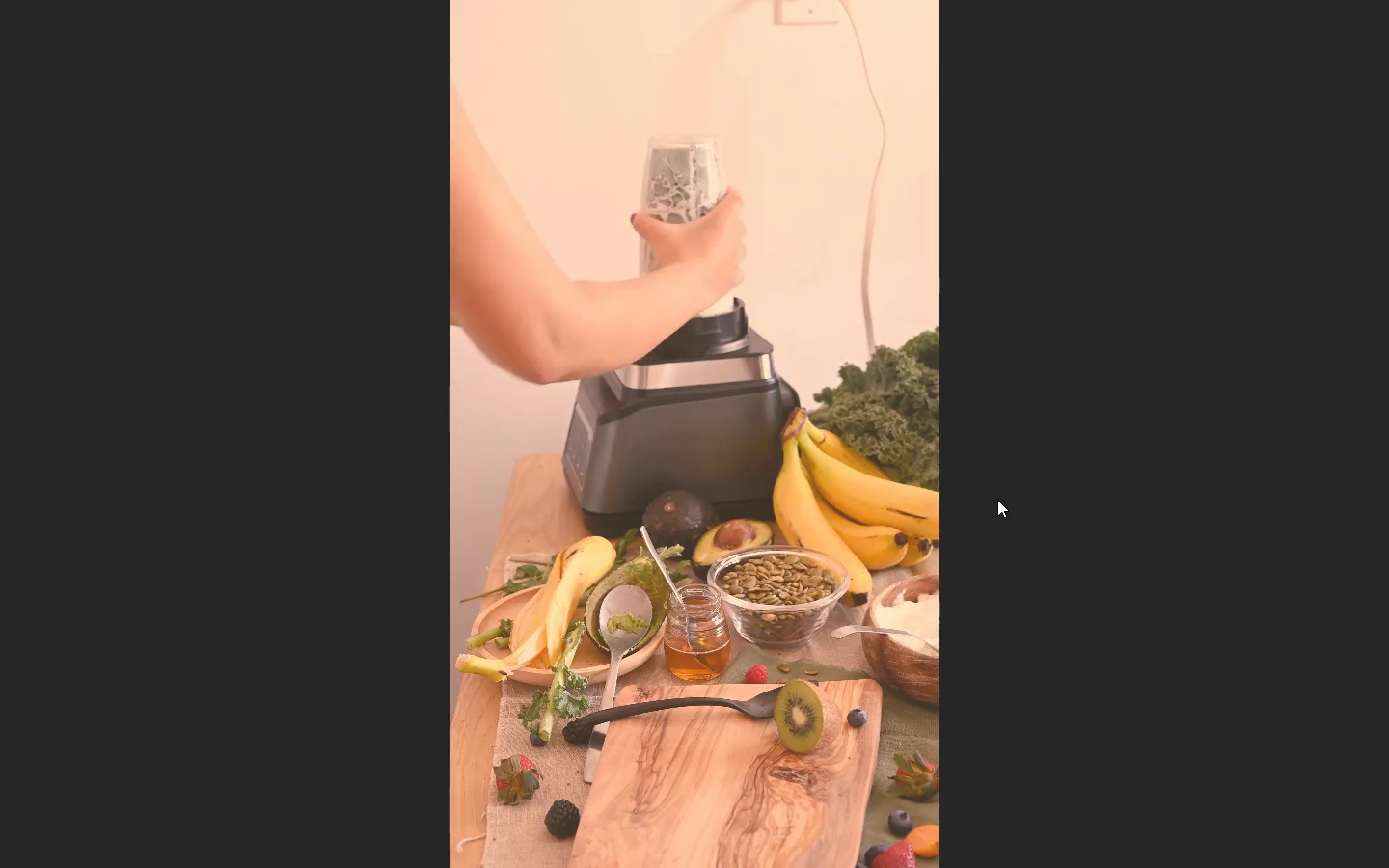 
key(Space)
 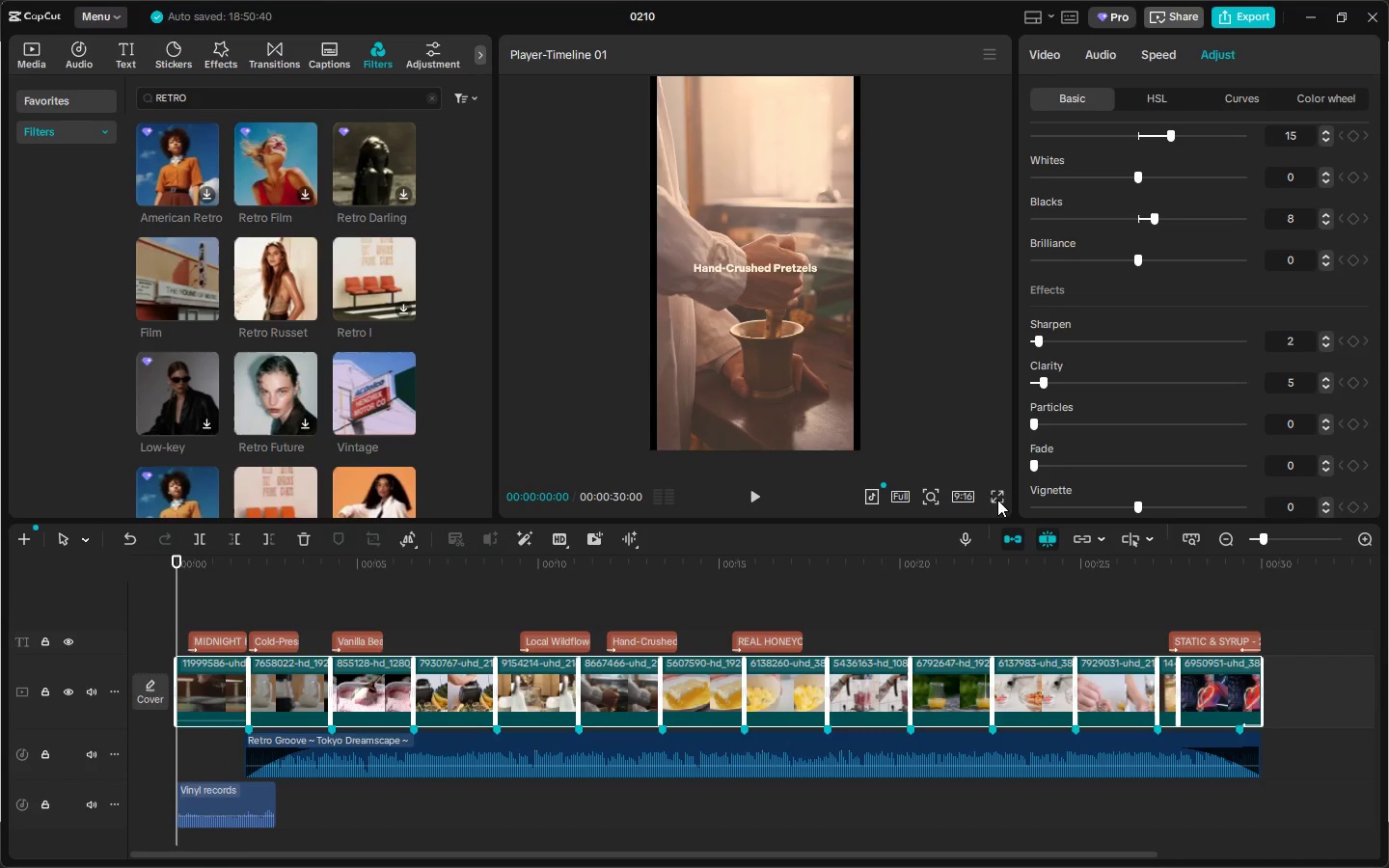 
key(Escape)
 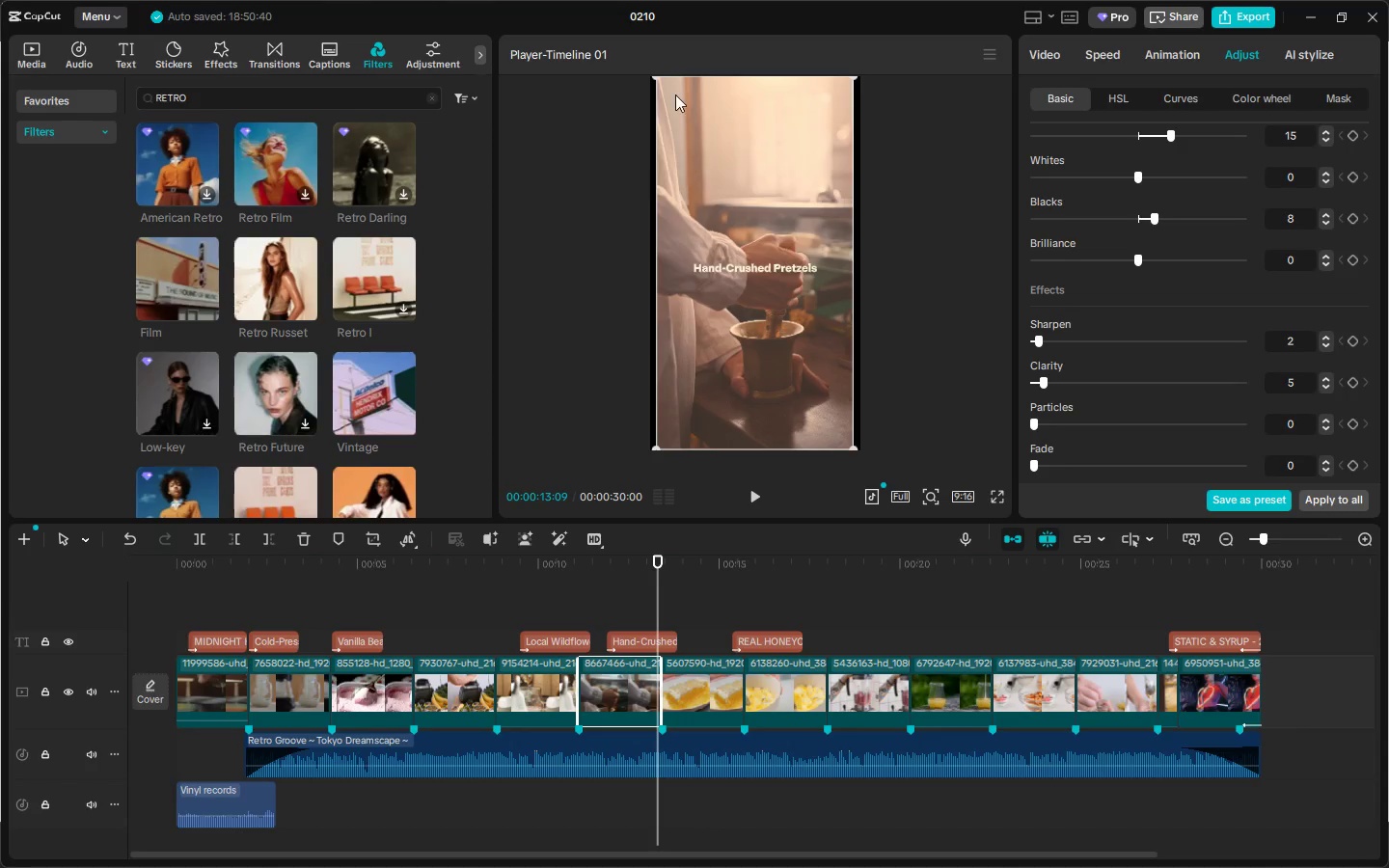 
left_click([656, 75])
 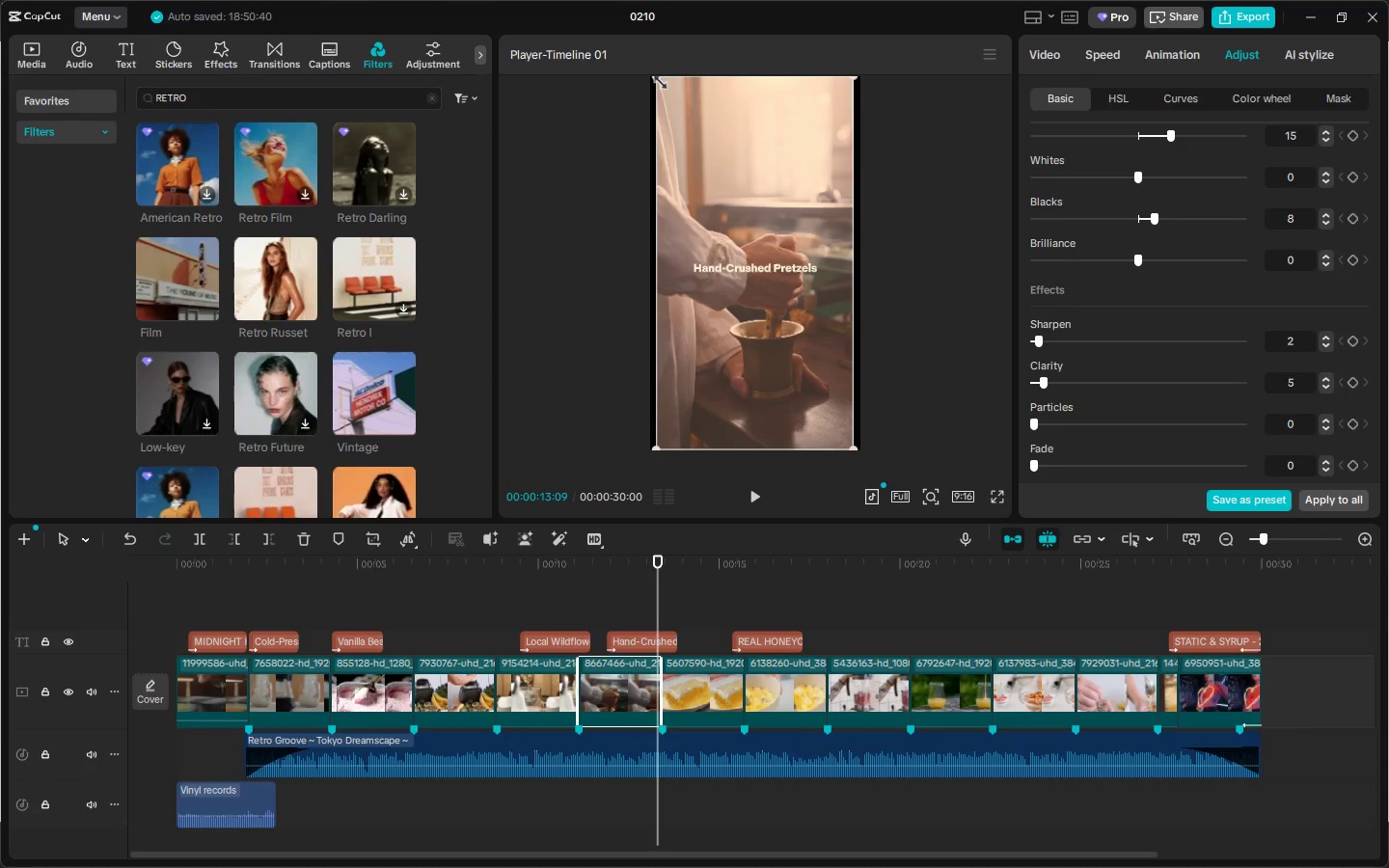 
left_click_drag(start_coordinate=[656, 79], to_coordinate=[643, 73])
 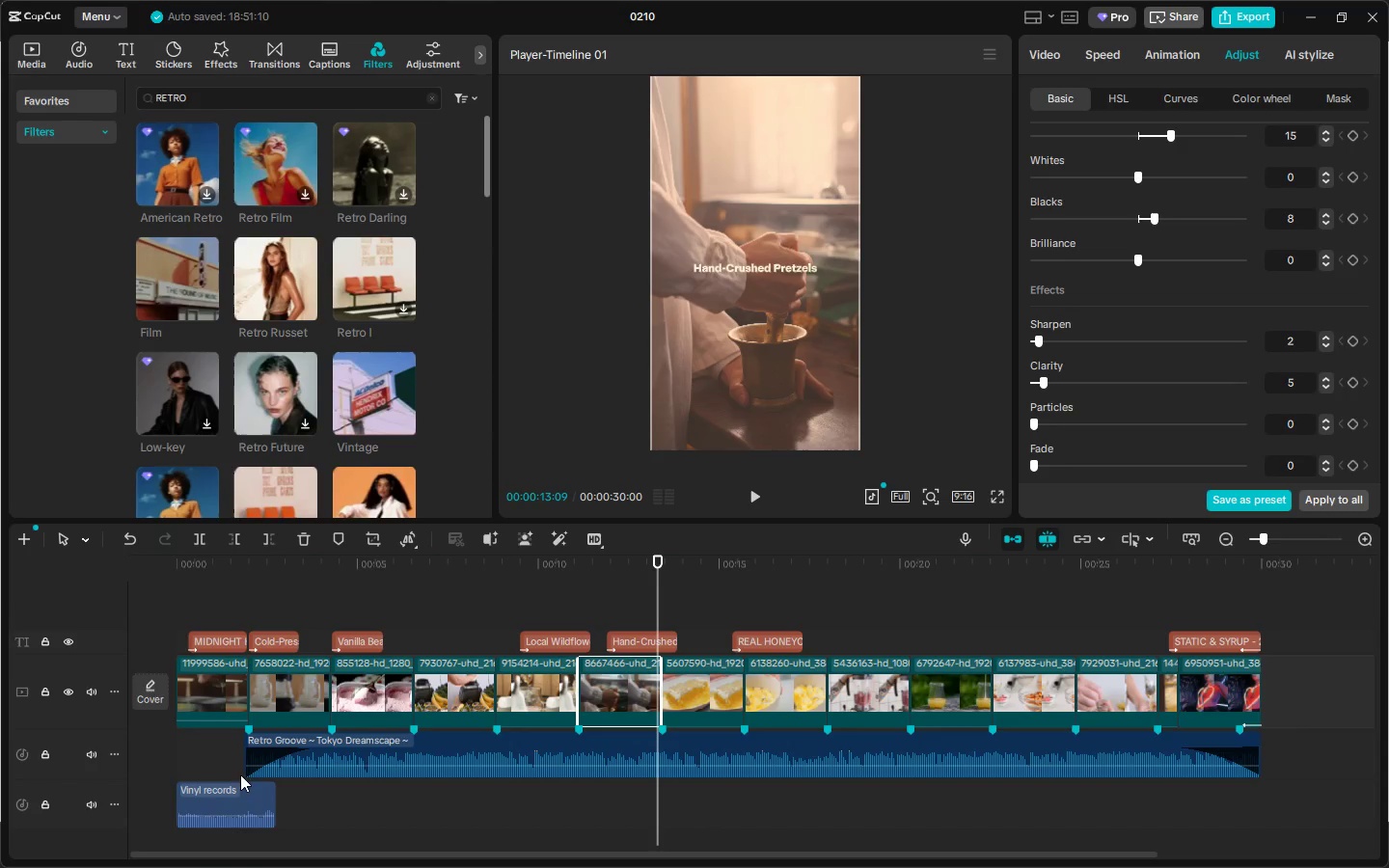 
left_click([239, 800])
 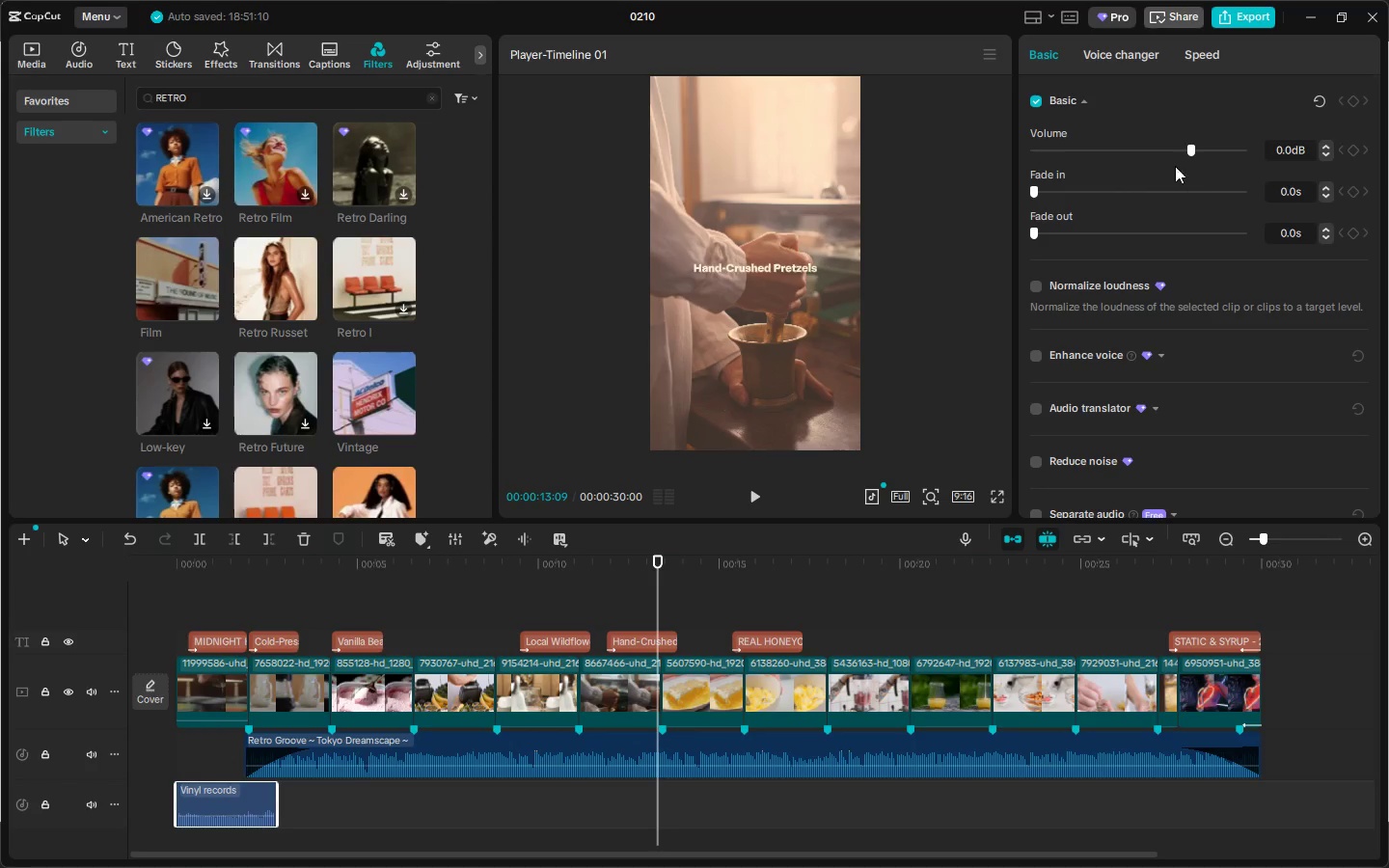 
left_click_drag(start_coordinate=[1049, 232], to_coordinate=[1084, 240])
 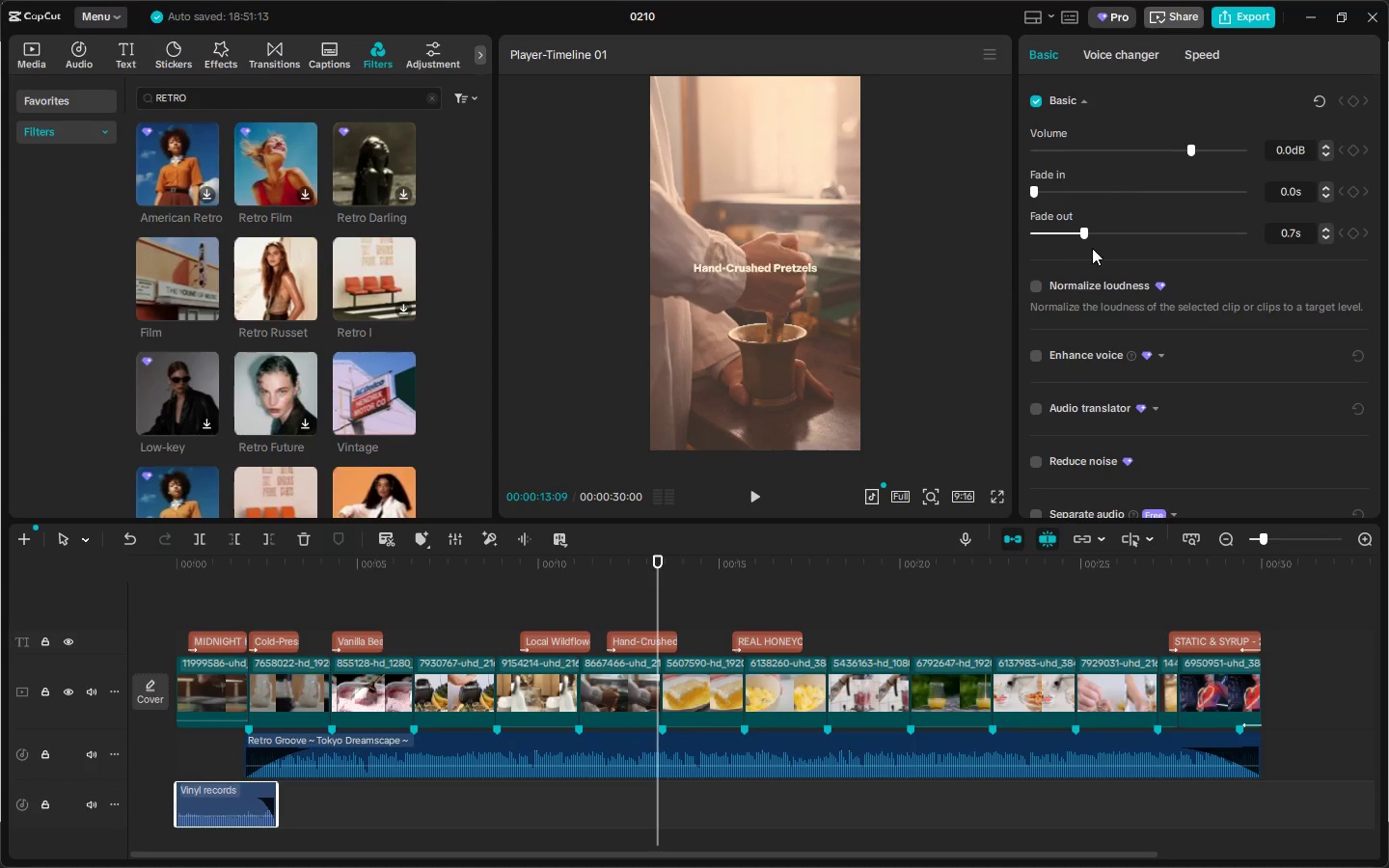 
left_click_drag(start_coordinate=[1089, 229], to_coordinate=[1121, 231])
 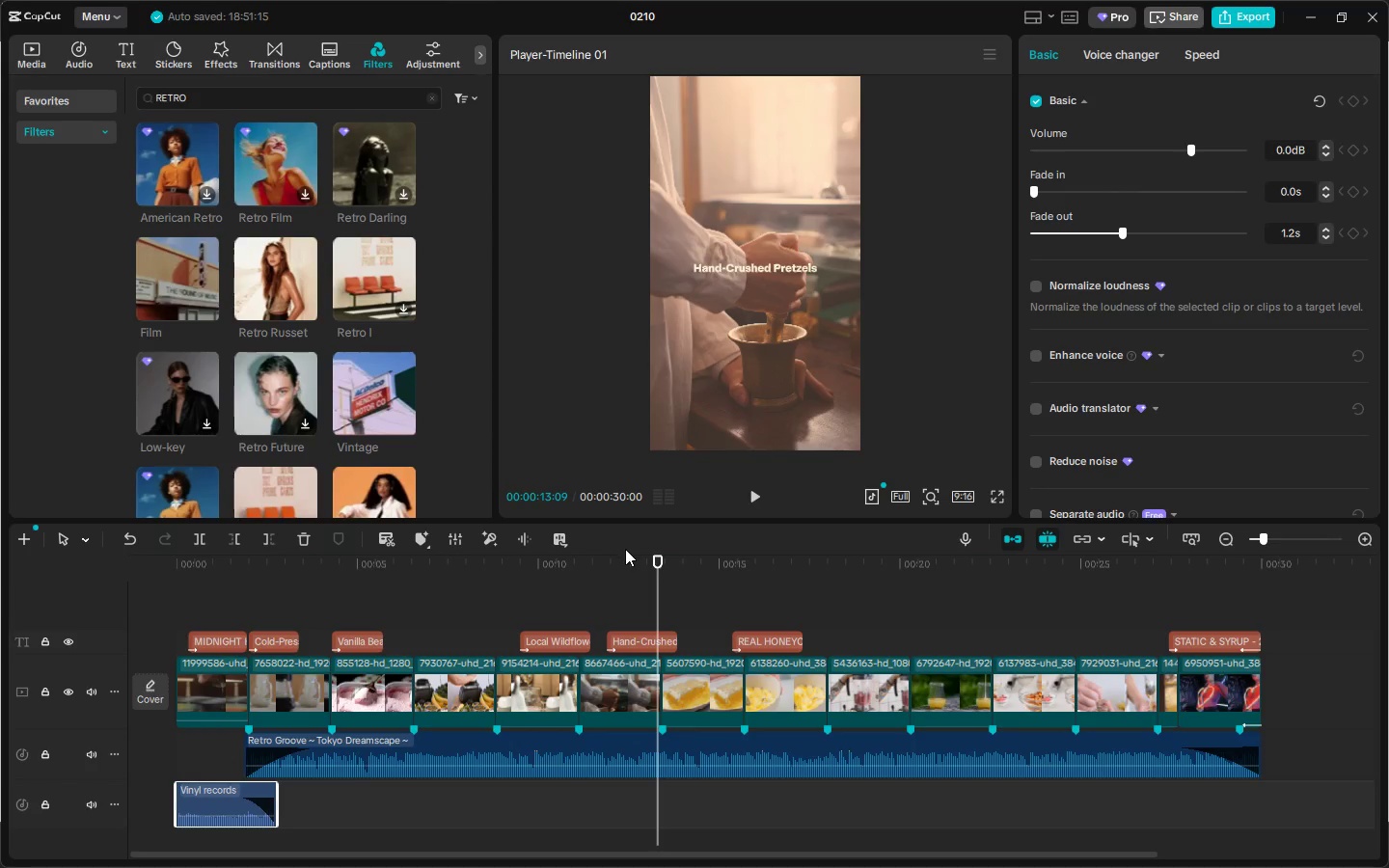 
key(Space)
 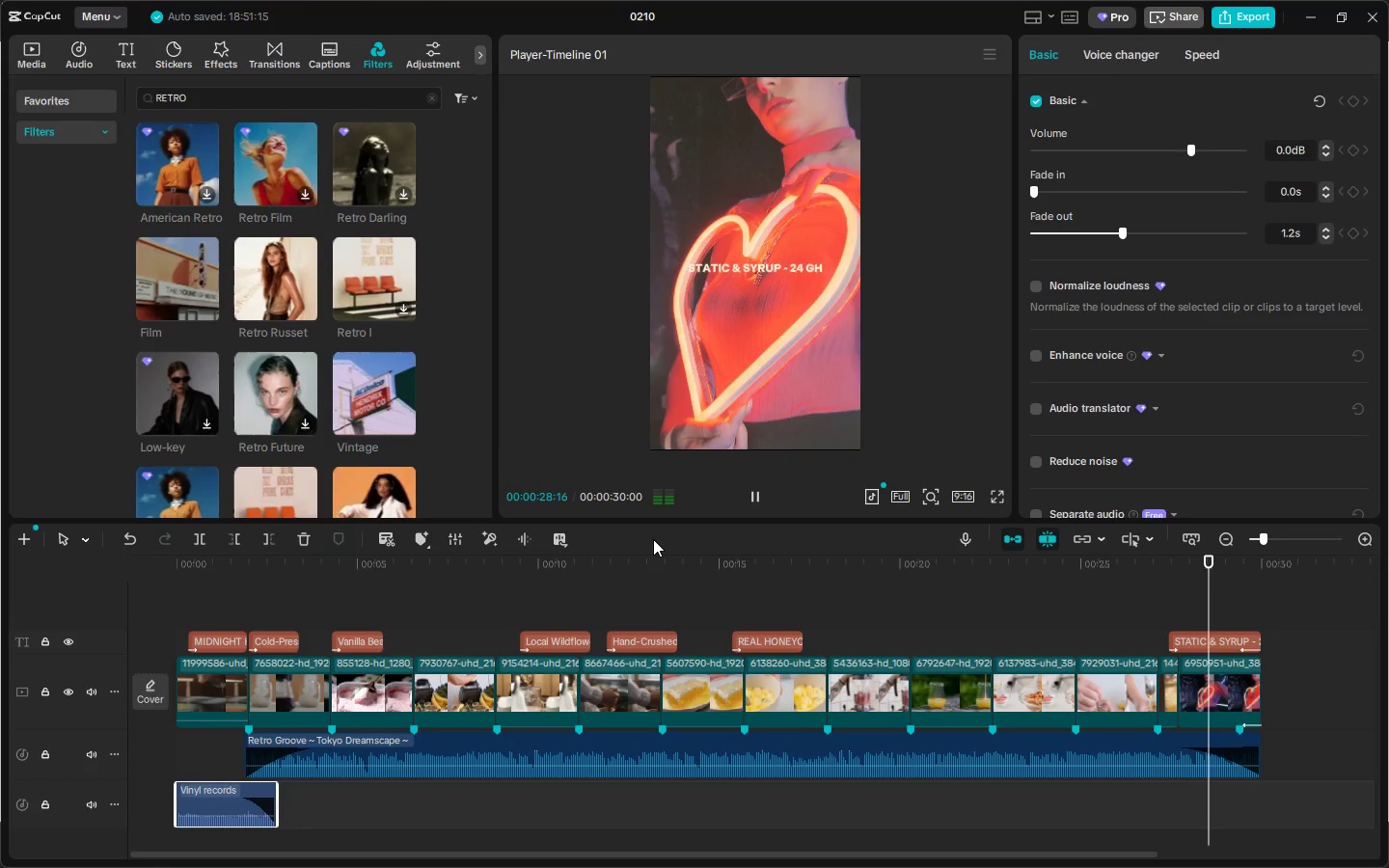 
wait(20.3)
 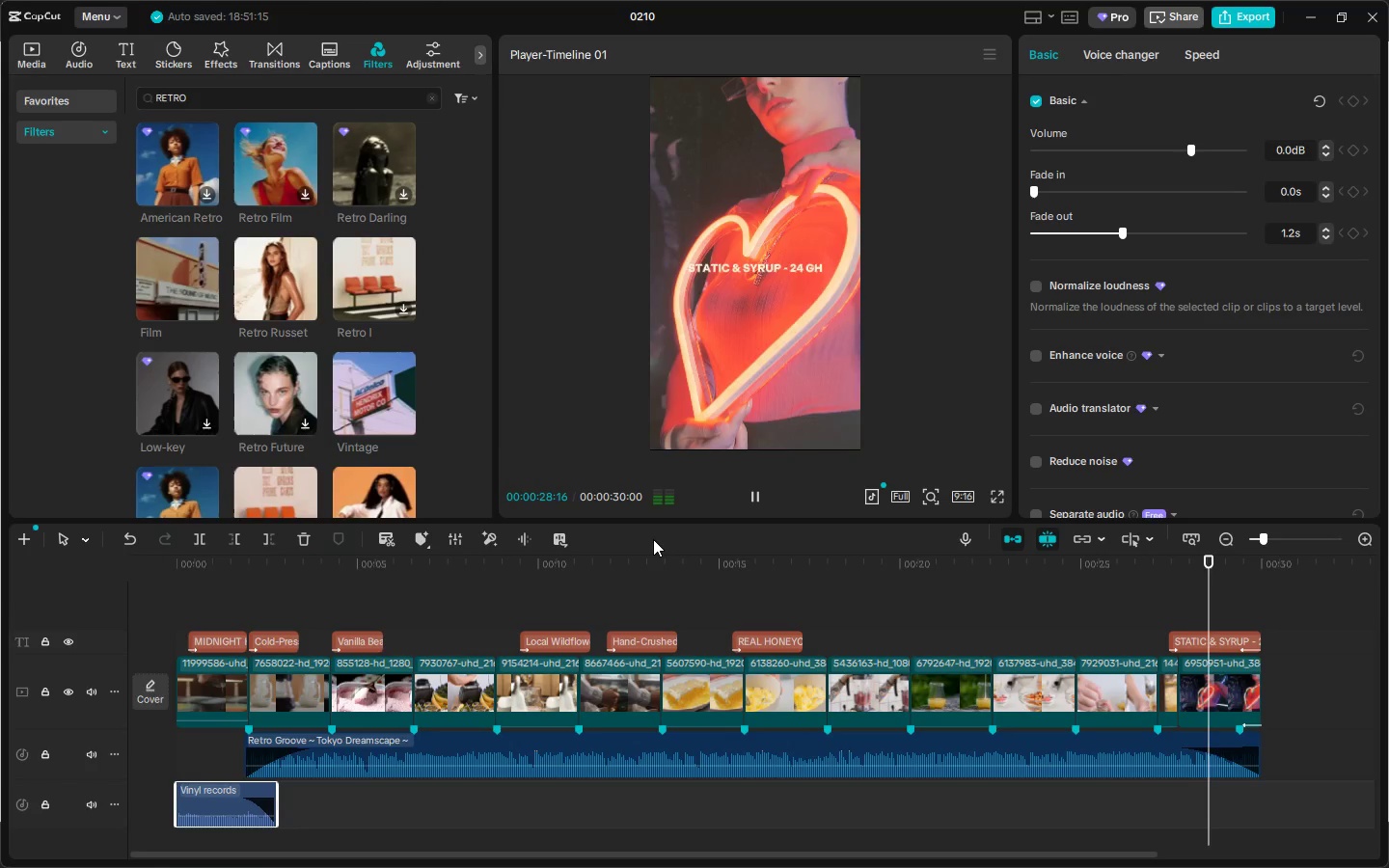 
key(Alt+AltLeft)
 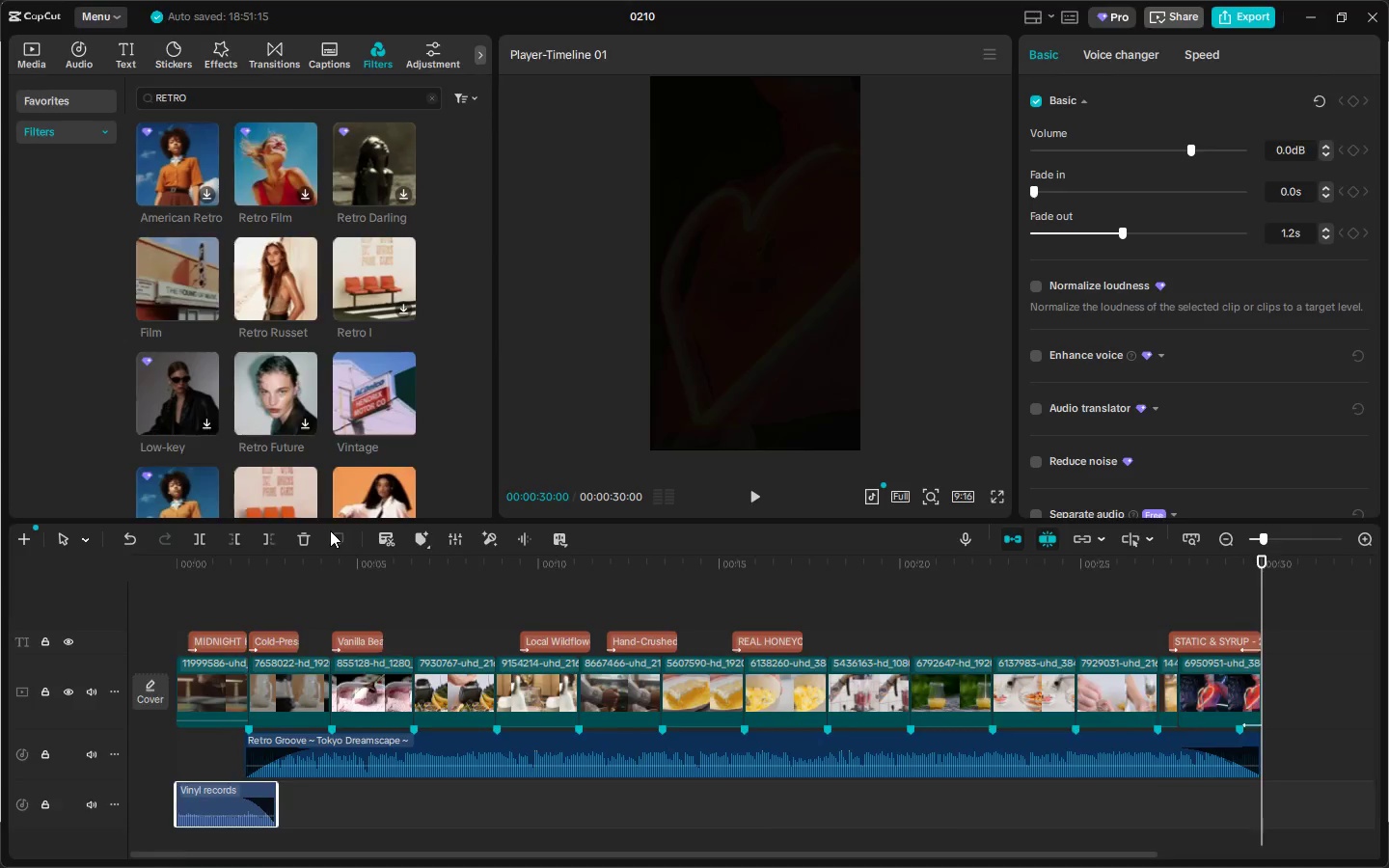 
key(Alt+Tab)